 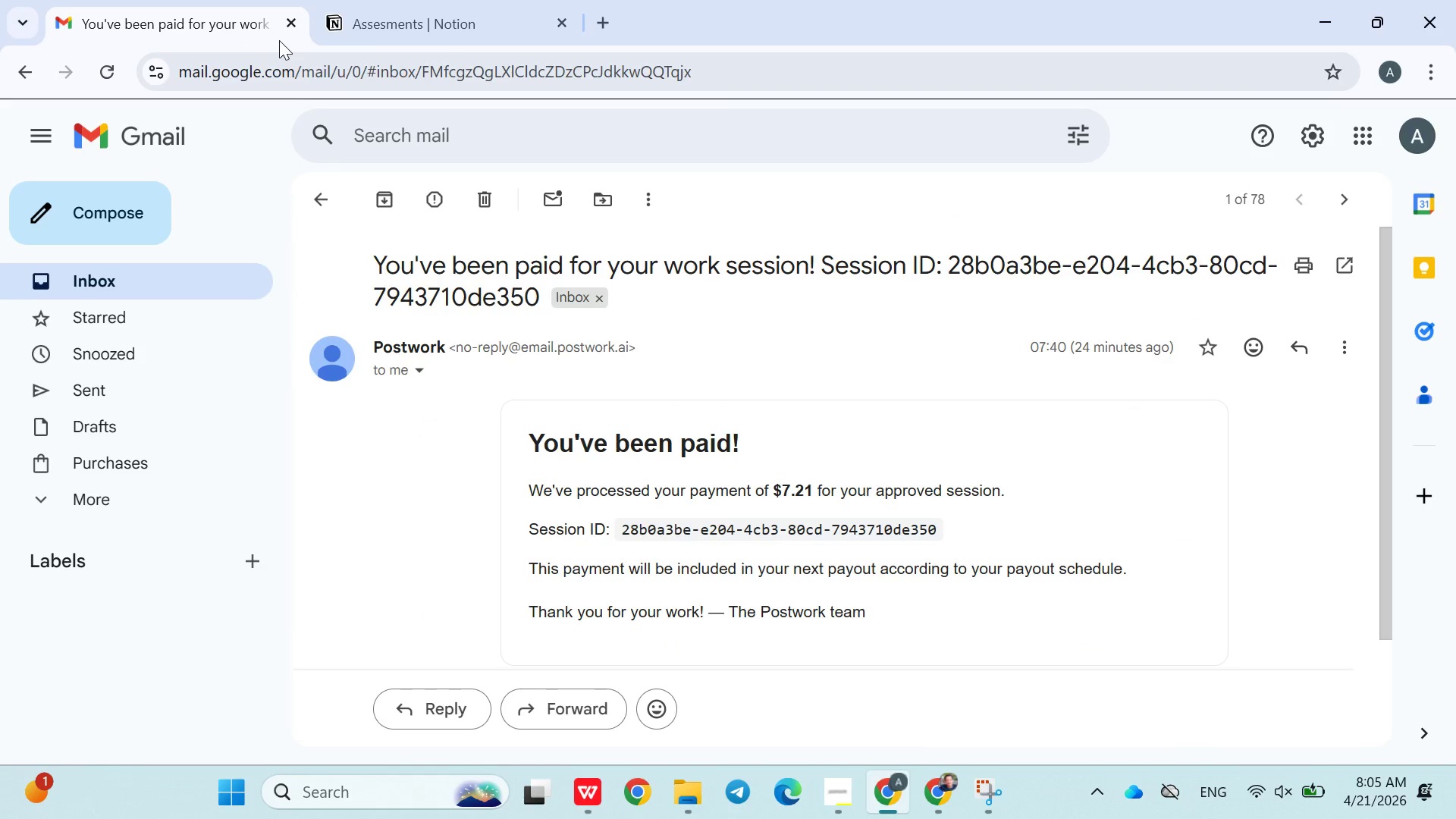 
left_click([317, 220])
 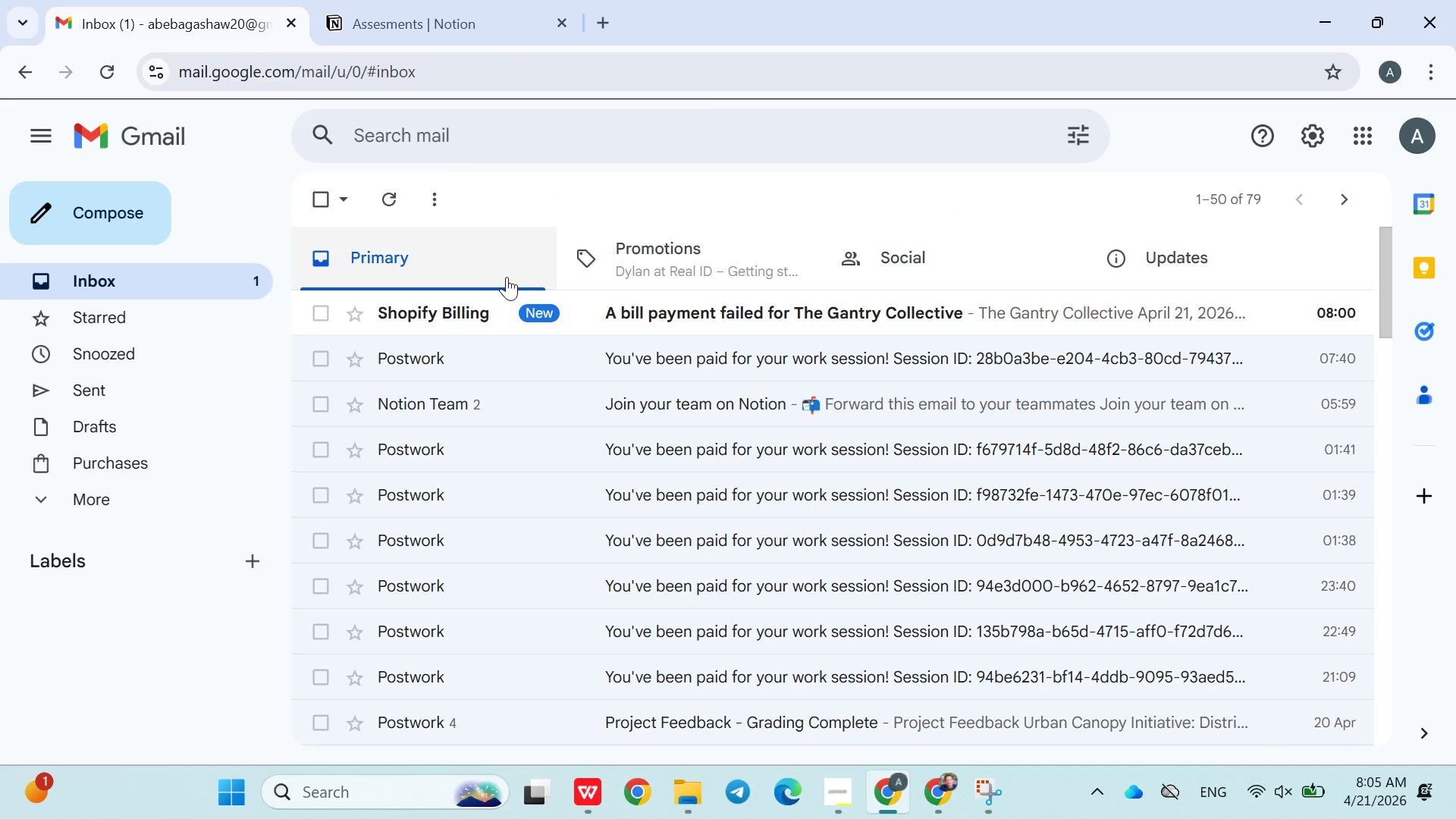 
left_click([509, 306])
 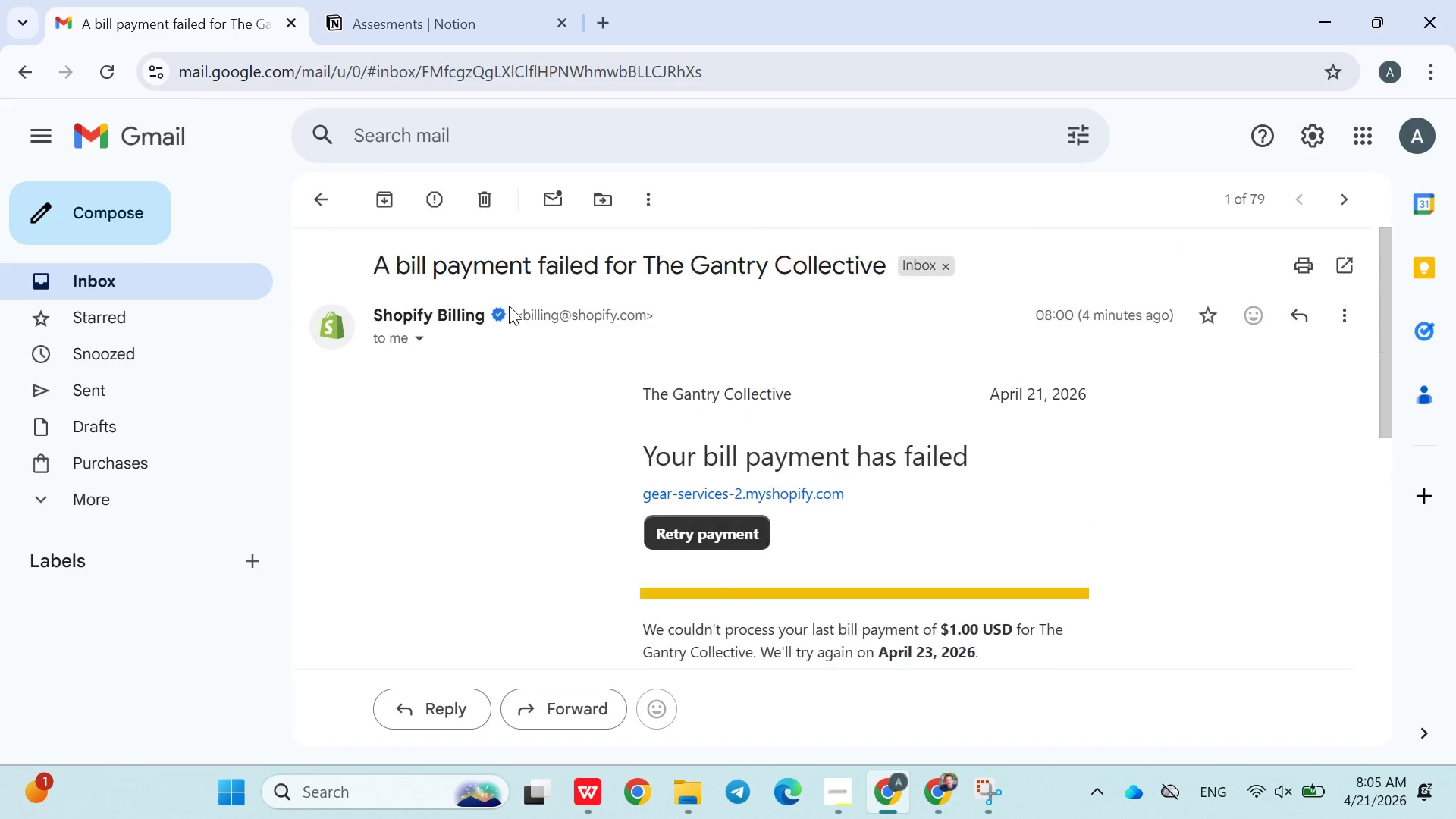 
left_click([325, 200])
 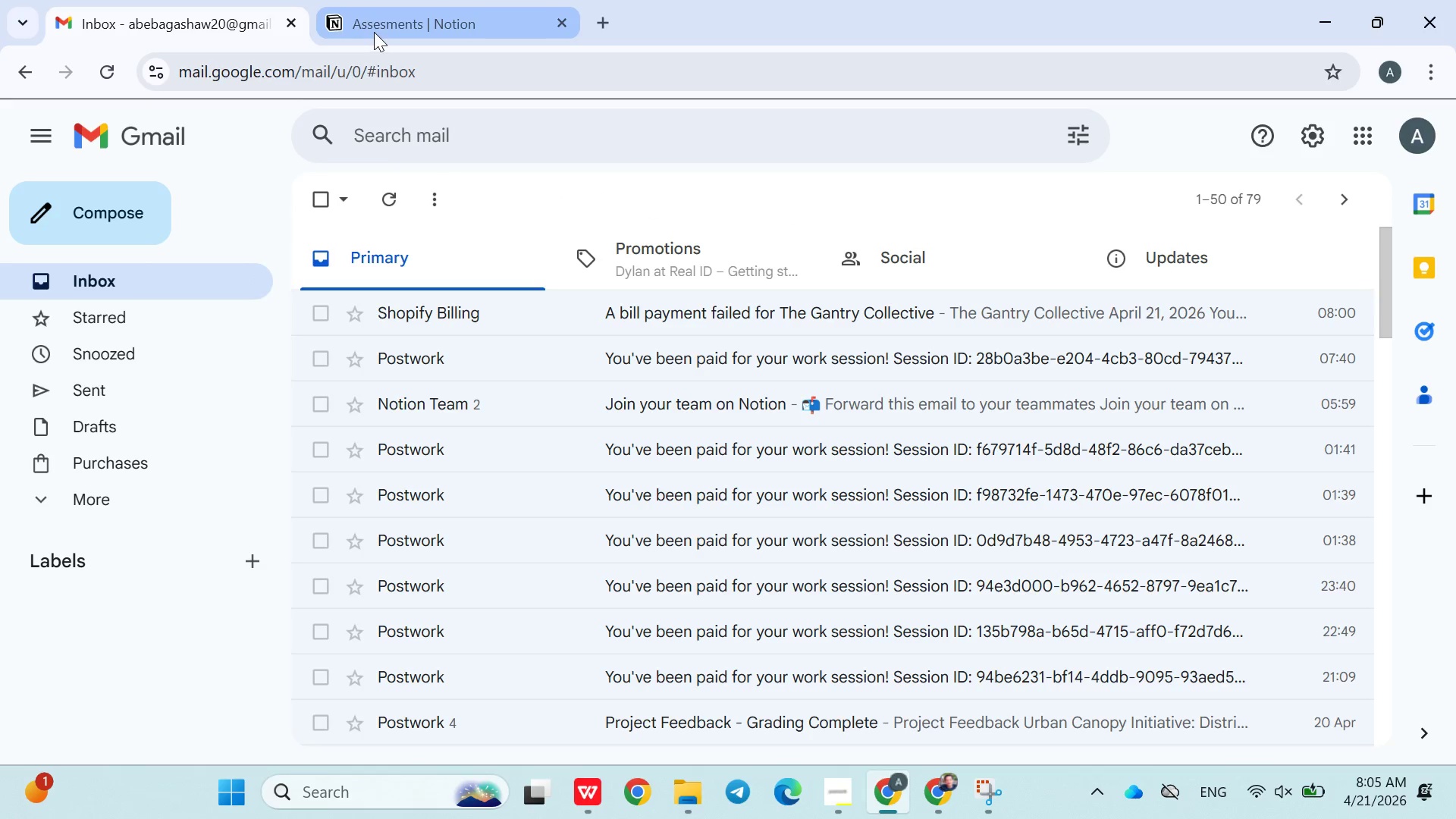 
left_click([380, 29])
 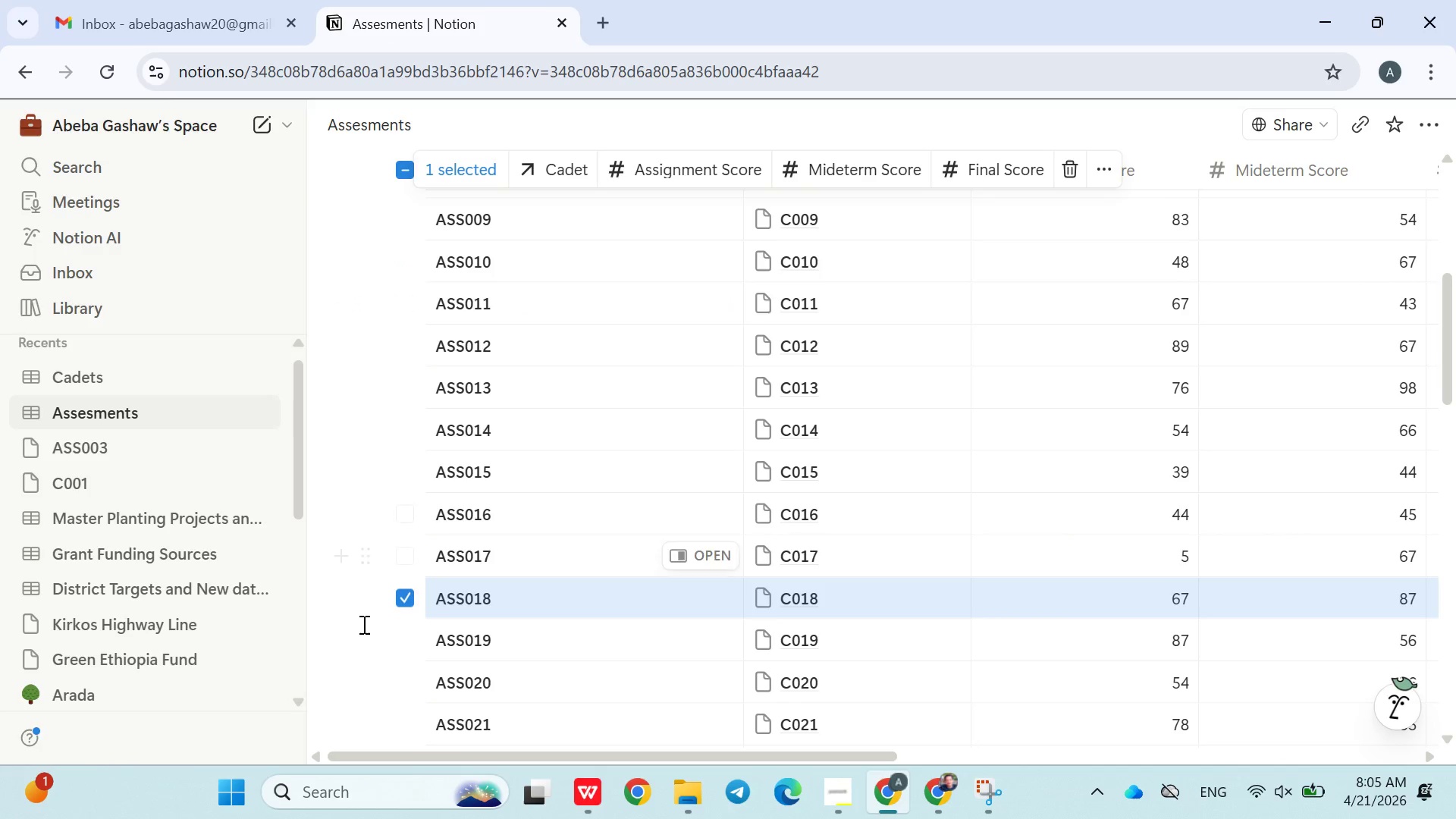 
left_click([362, 644])
 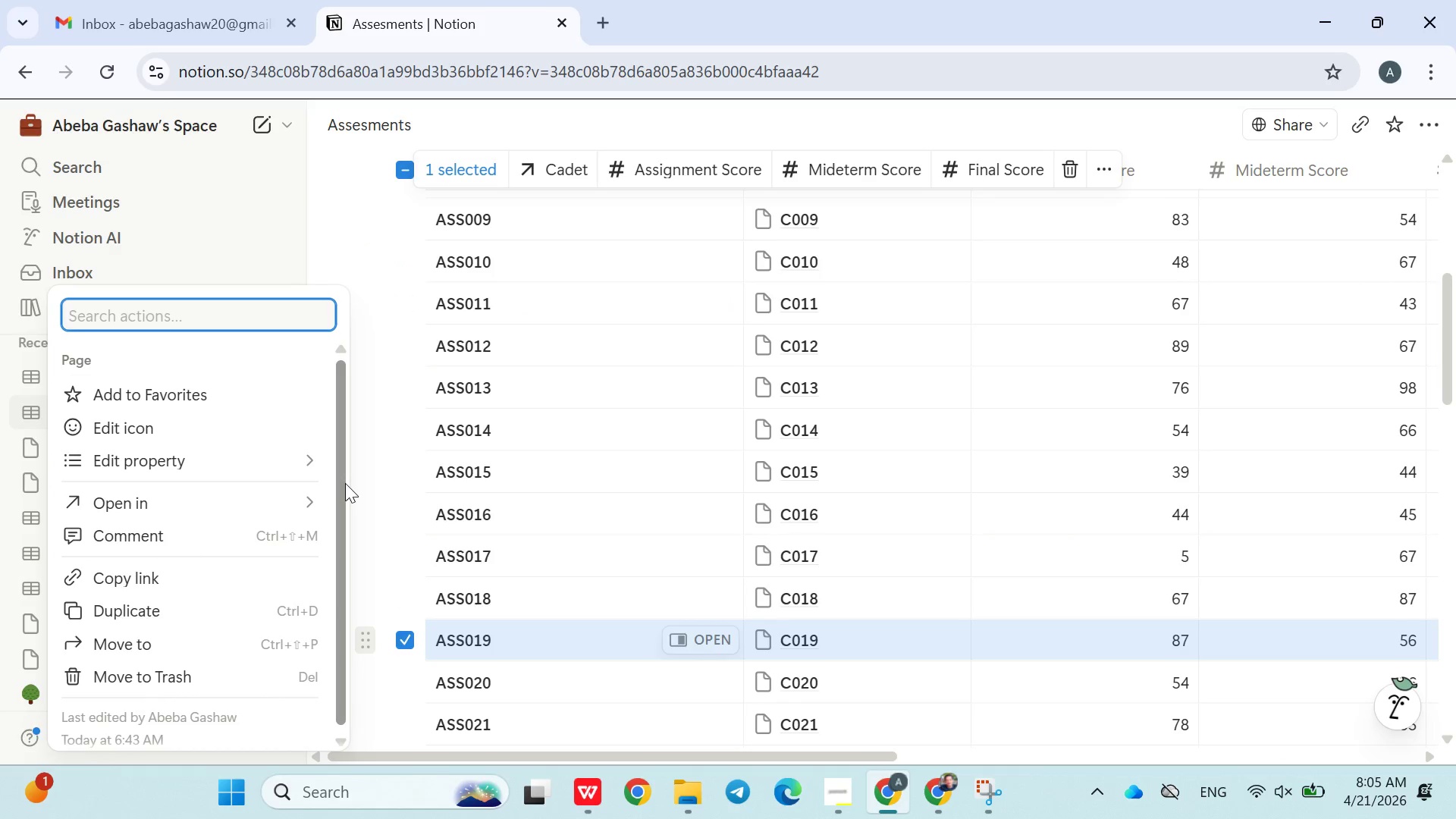 
left_click([362, 479])
 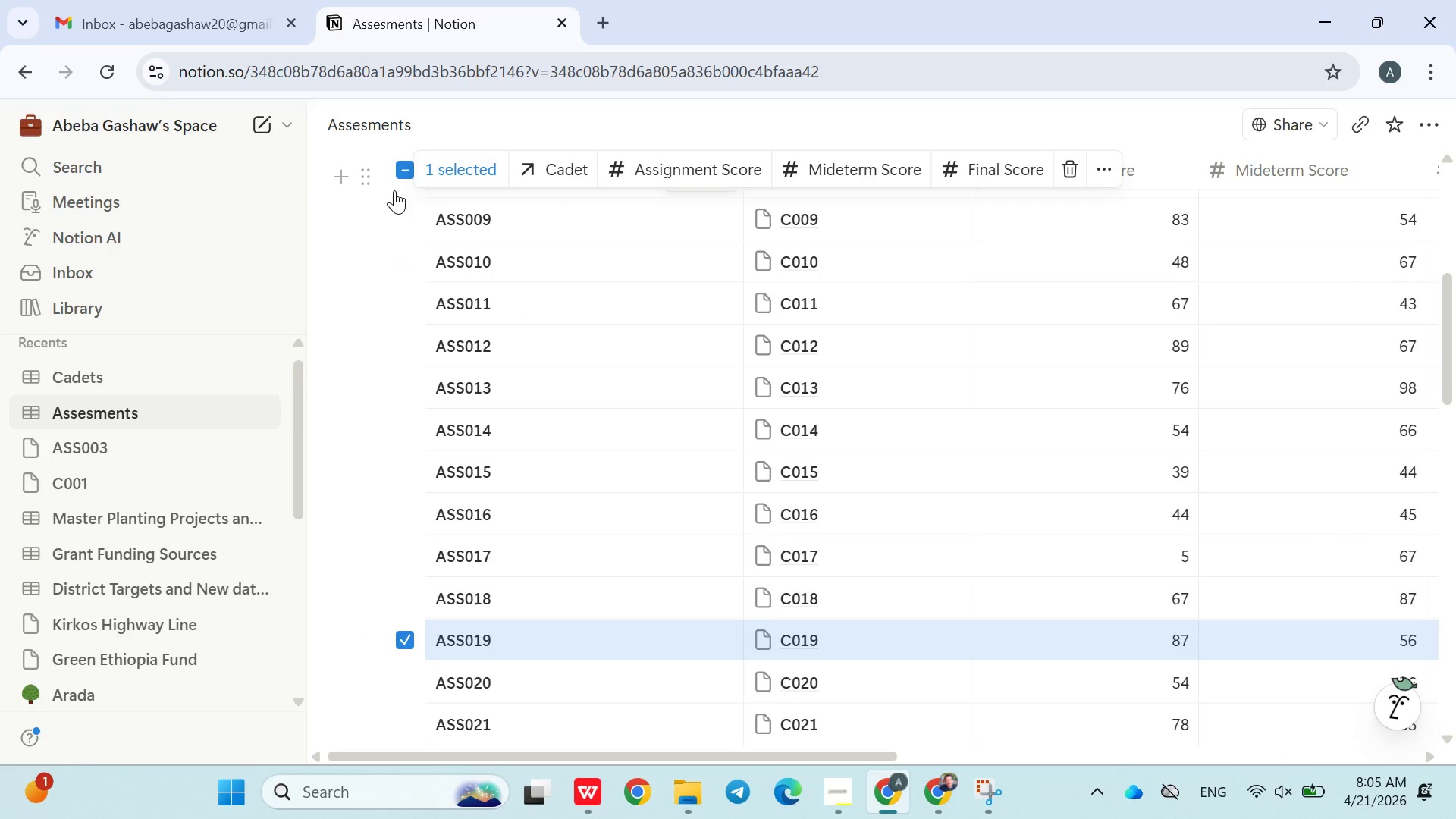 
left_click([407, 174])
 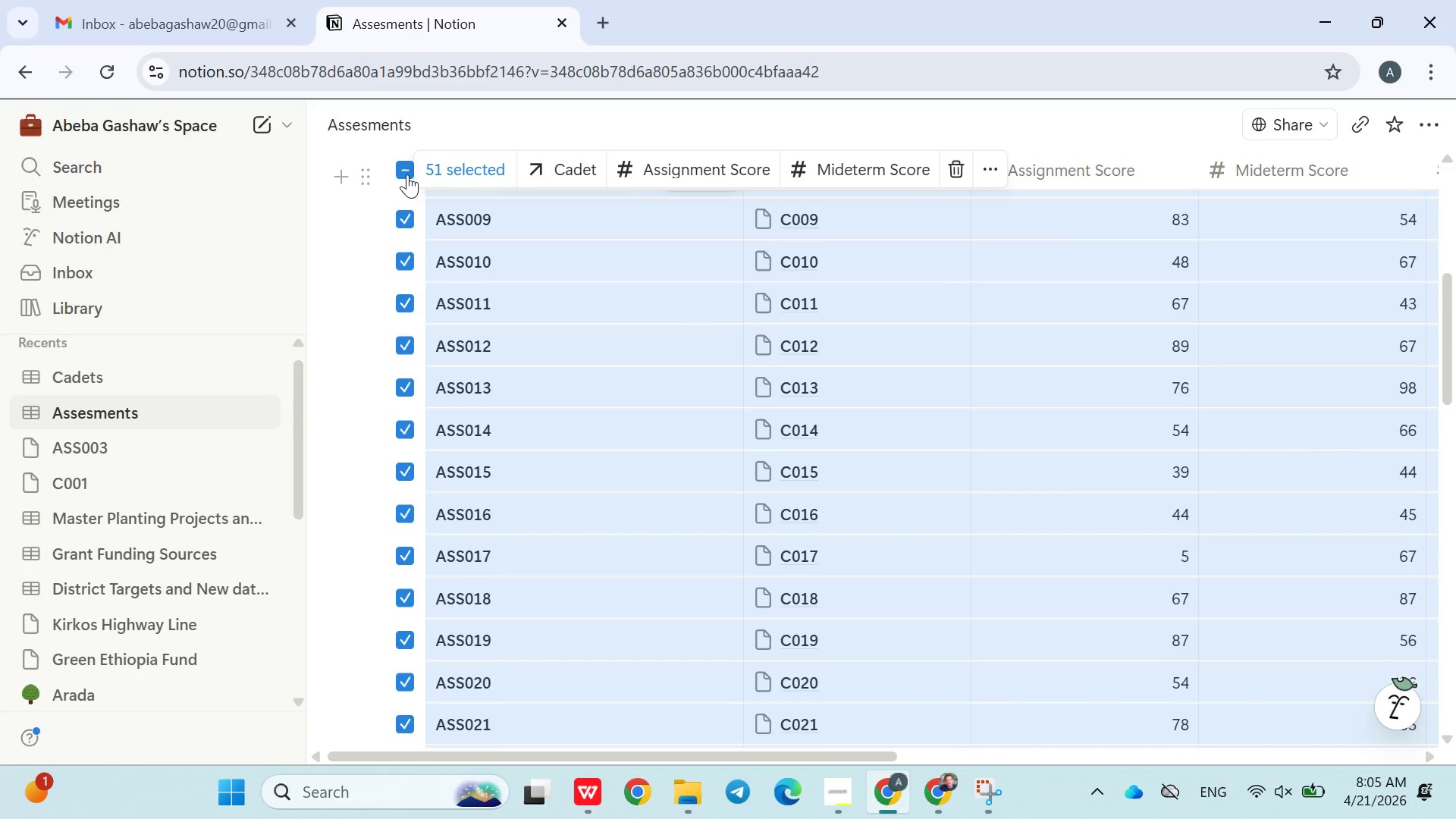 
left_click([407, 174])
 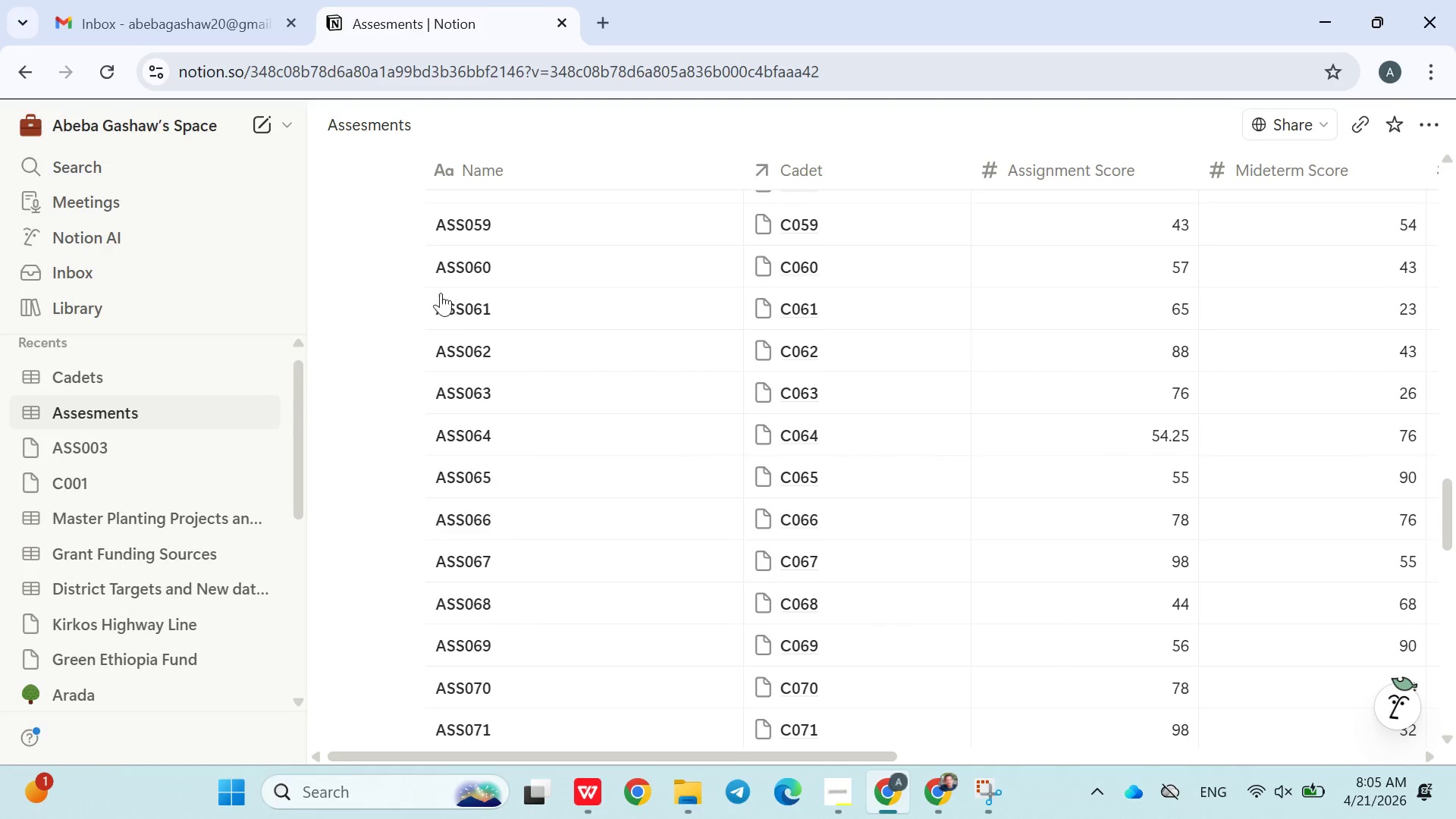 